 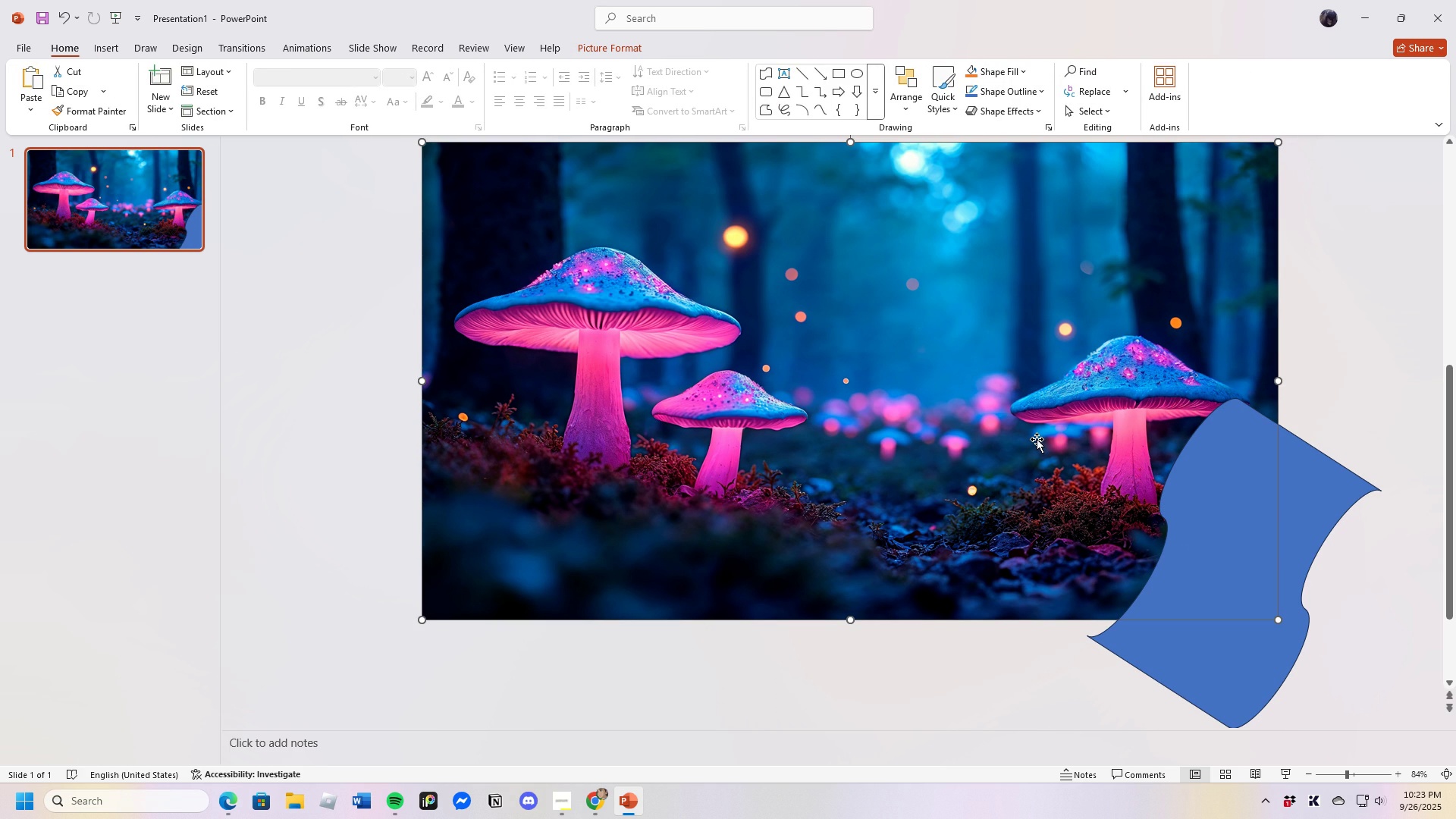 
left_click([1253, 560])
 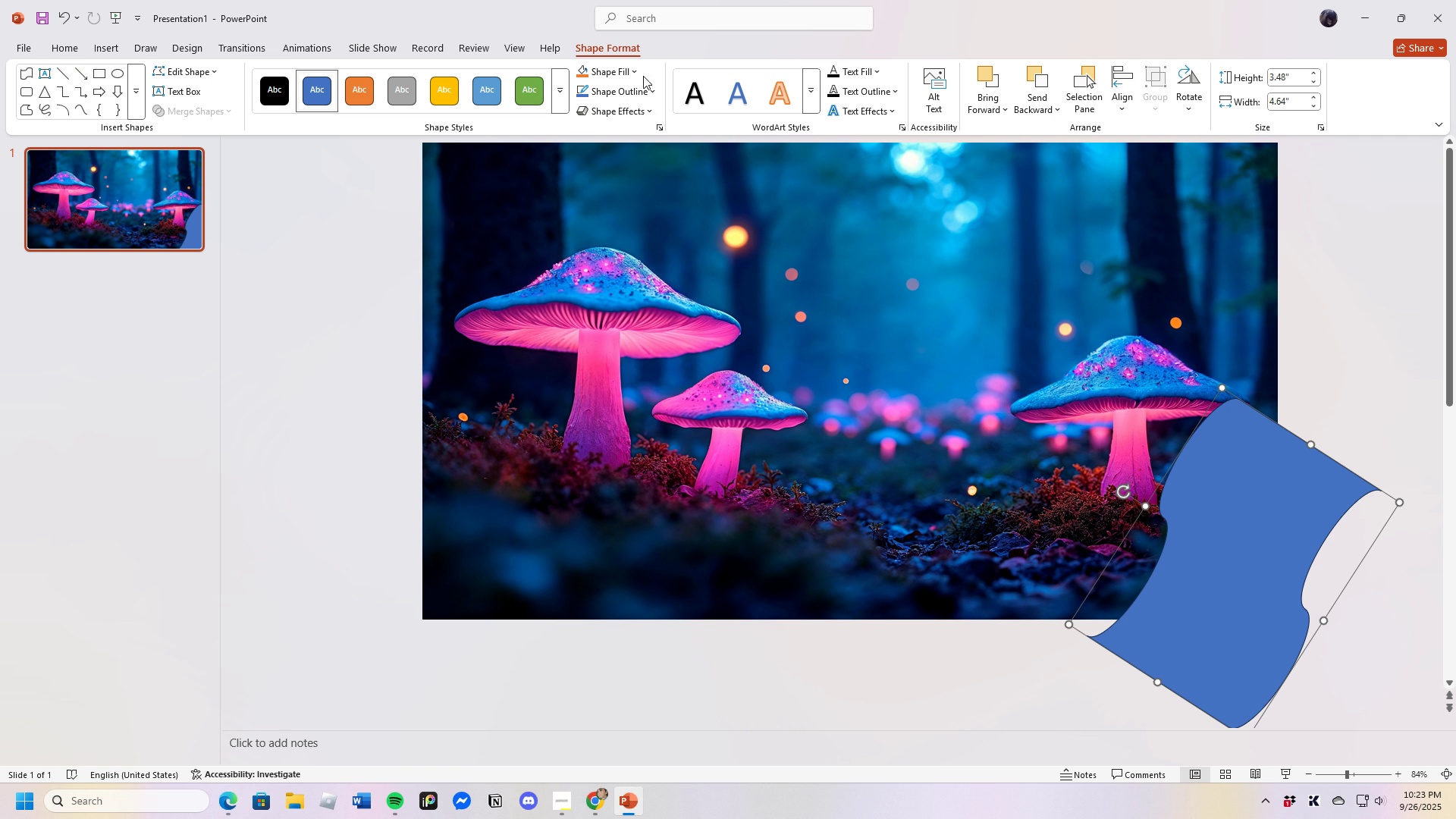 
left_click([634, 70])
 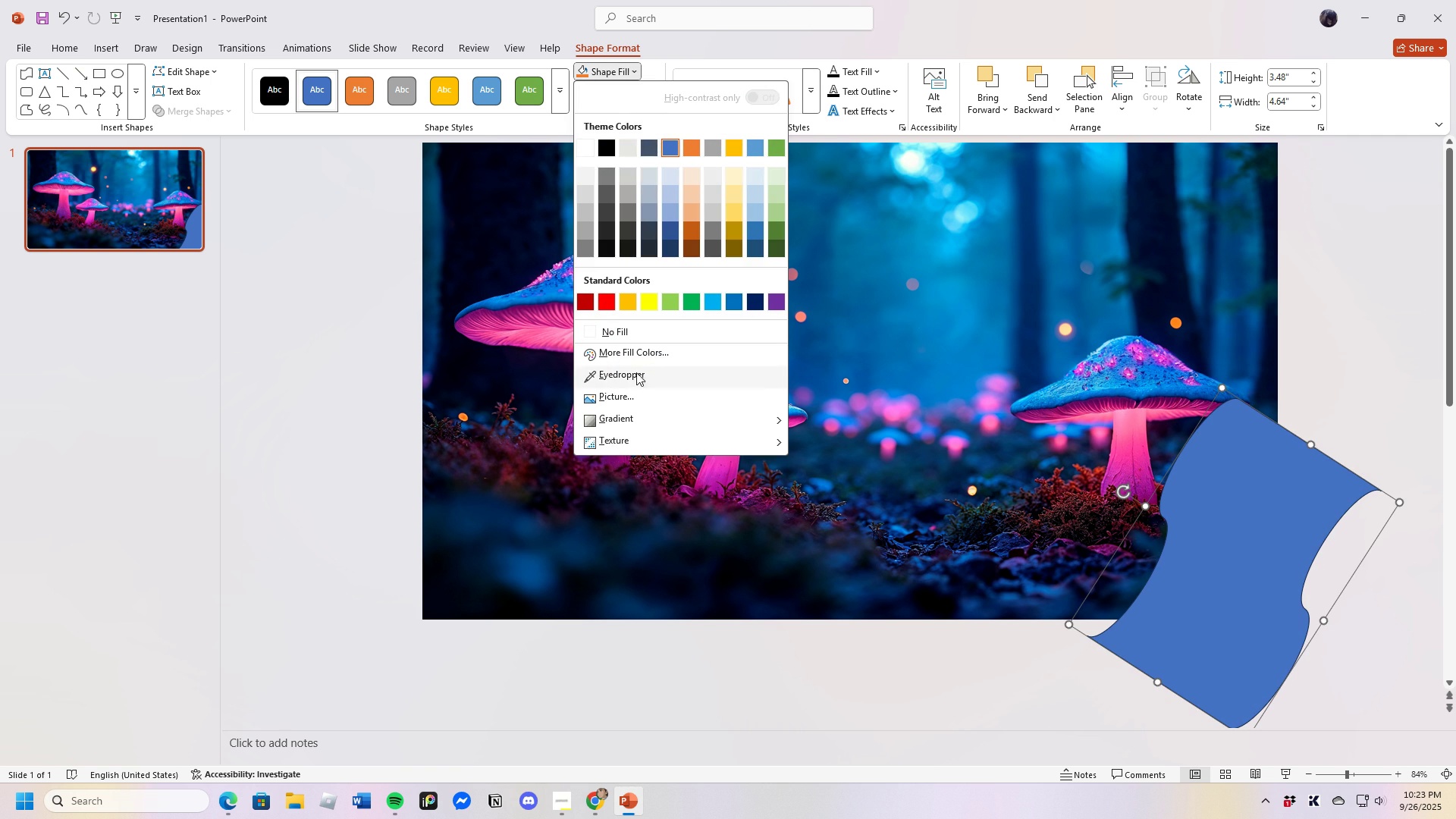 
mouse_move([1132, 503])
 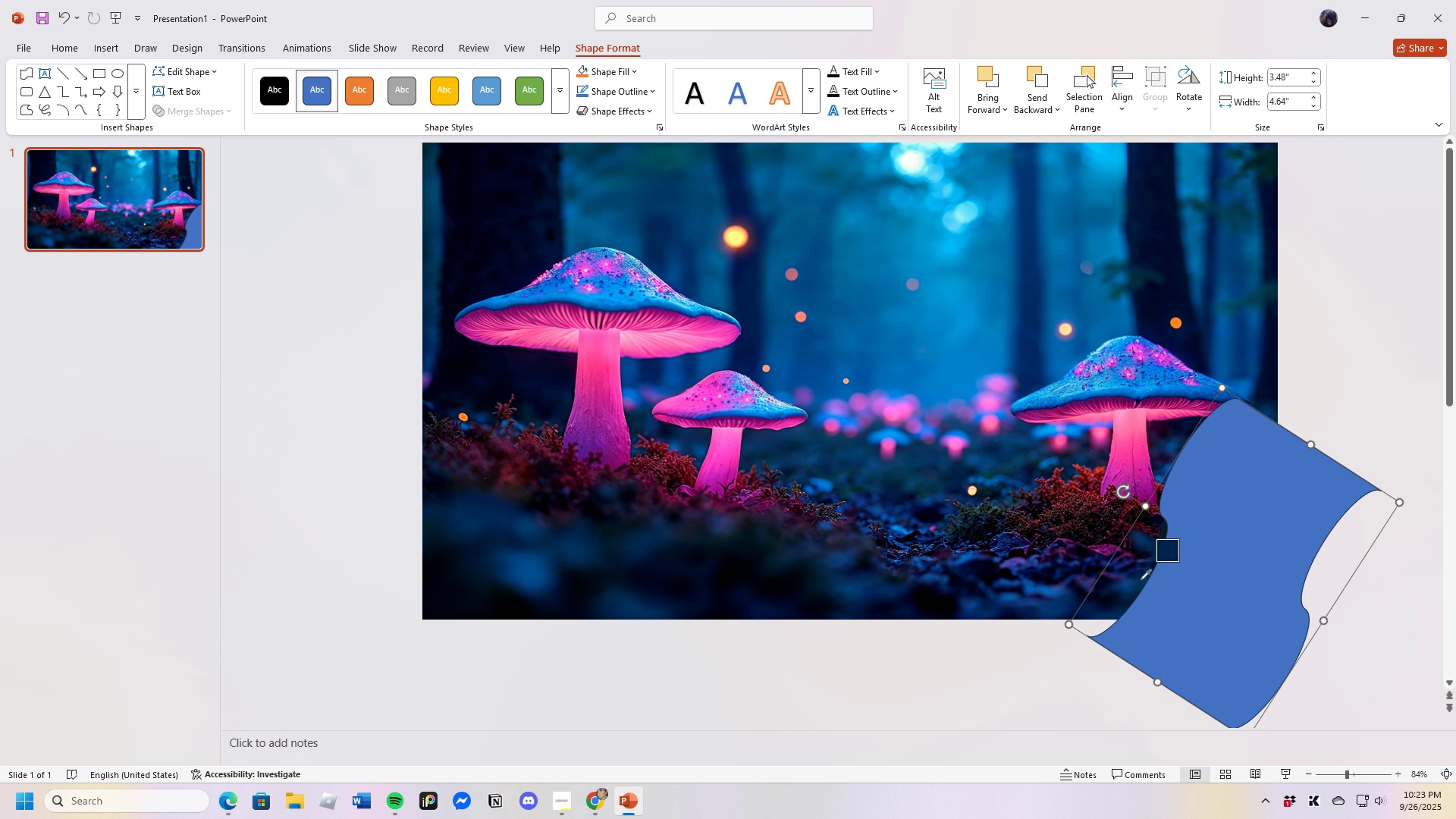 
left_click([1141, 587])
 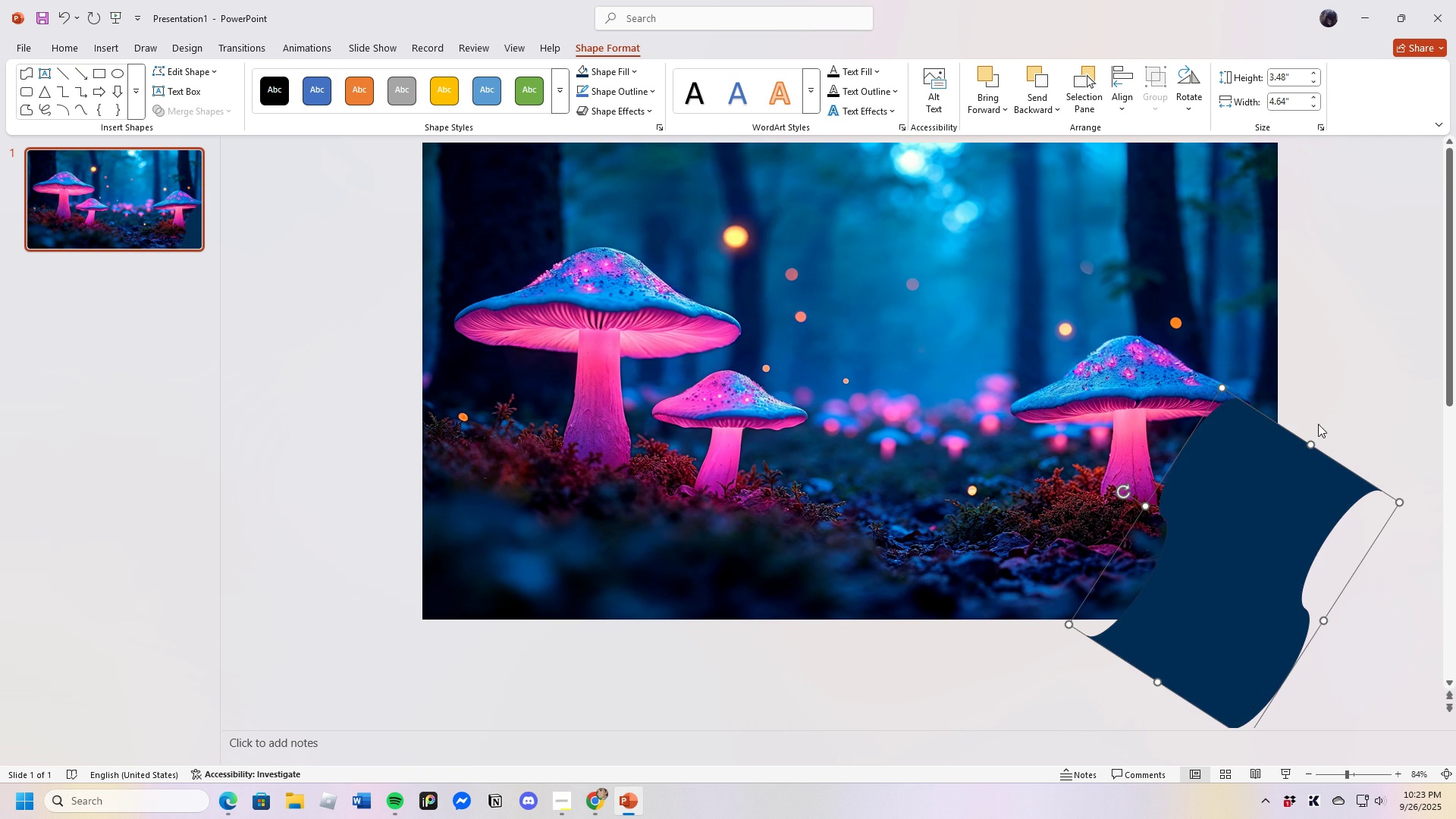 
left_click([1335, 415])
 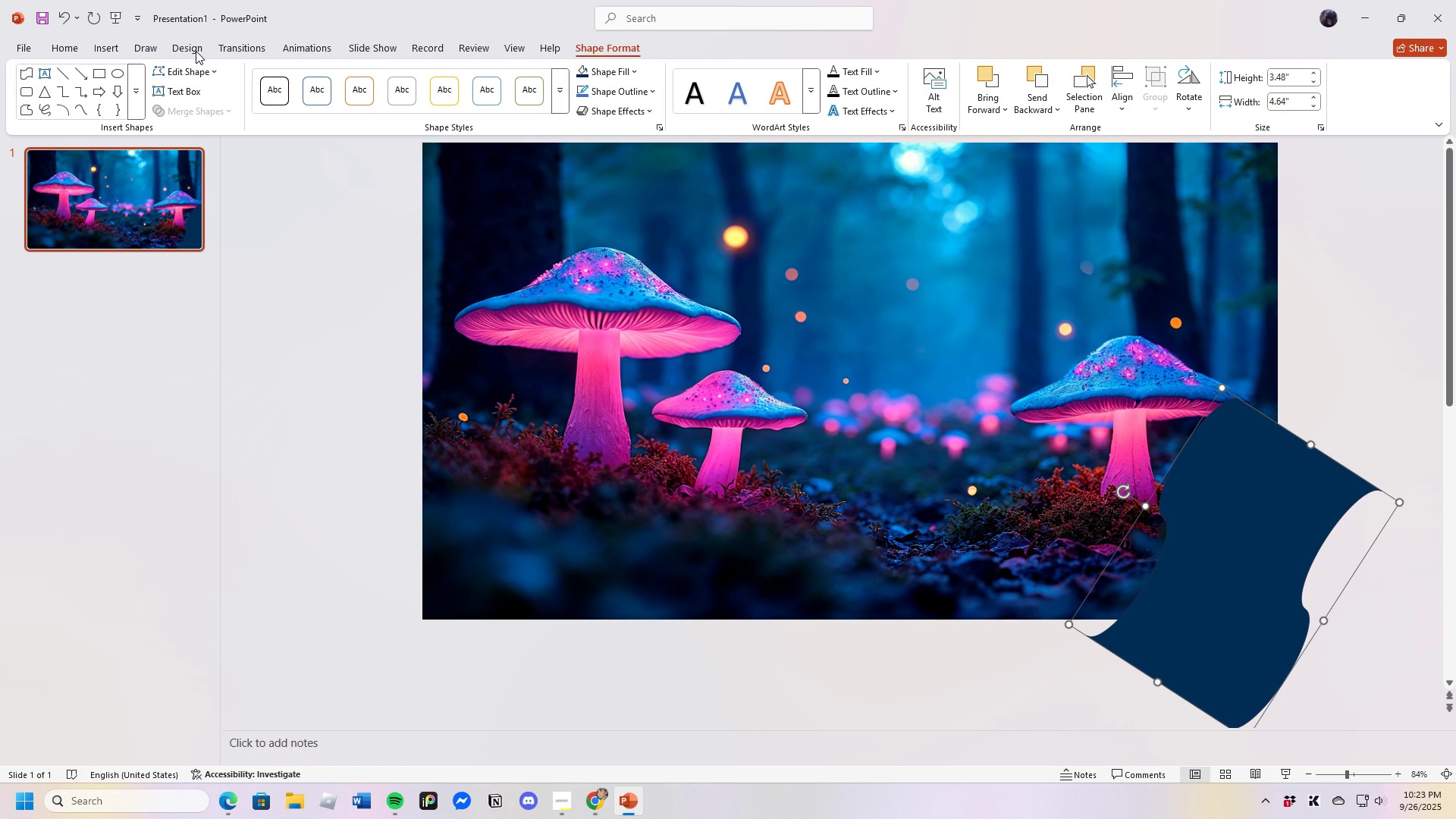 
wait(7.6)
 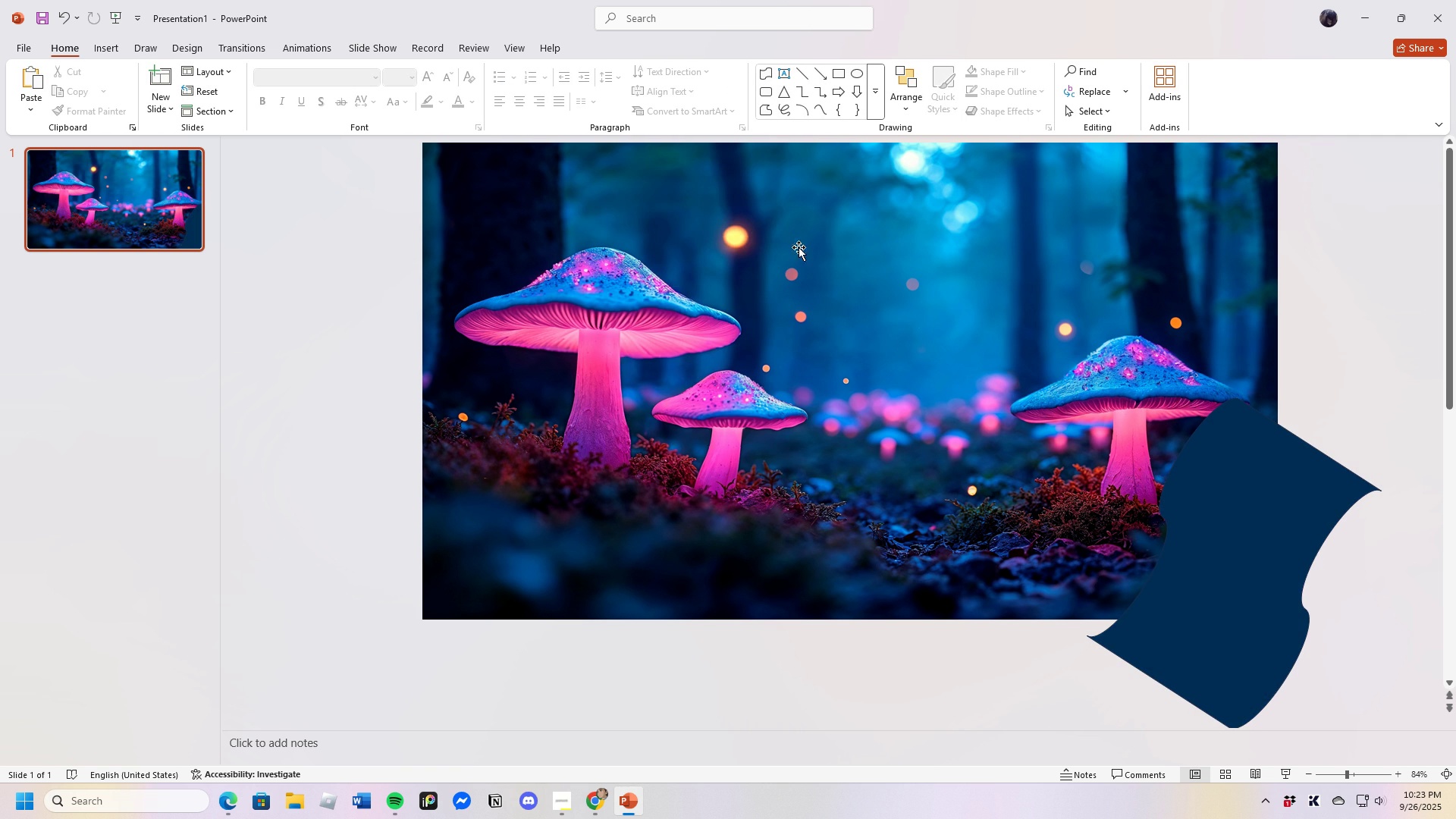 
left_click([655, 93])
 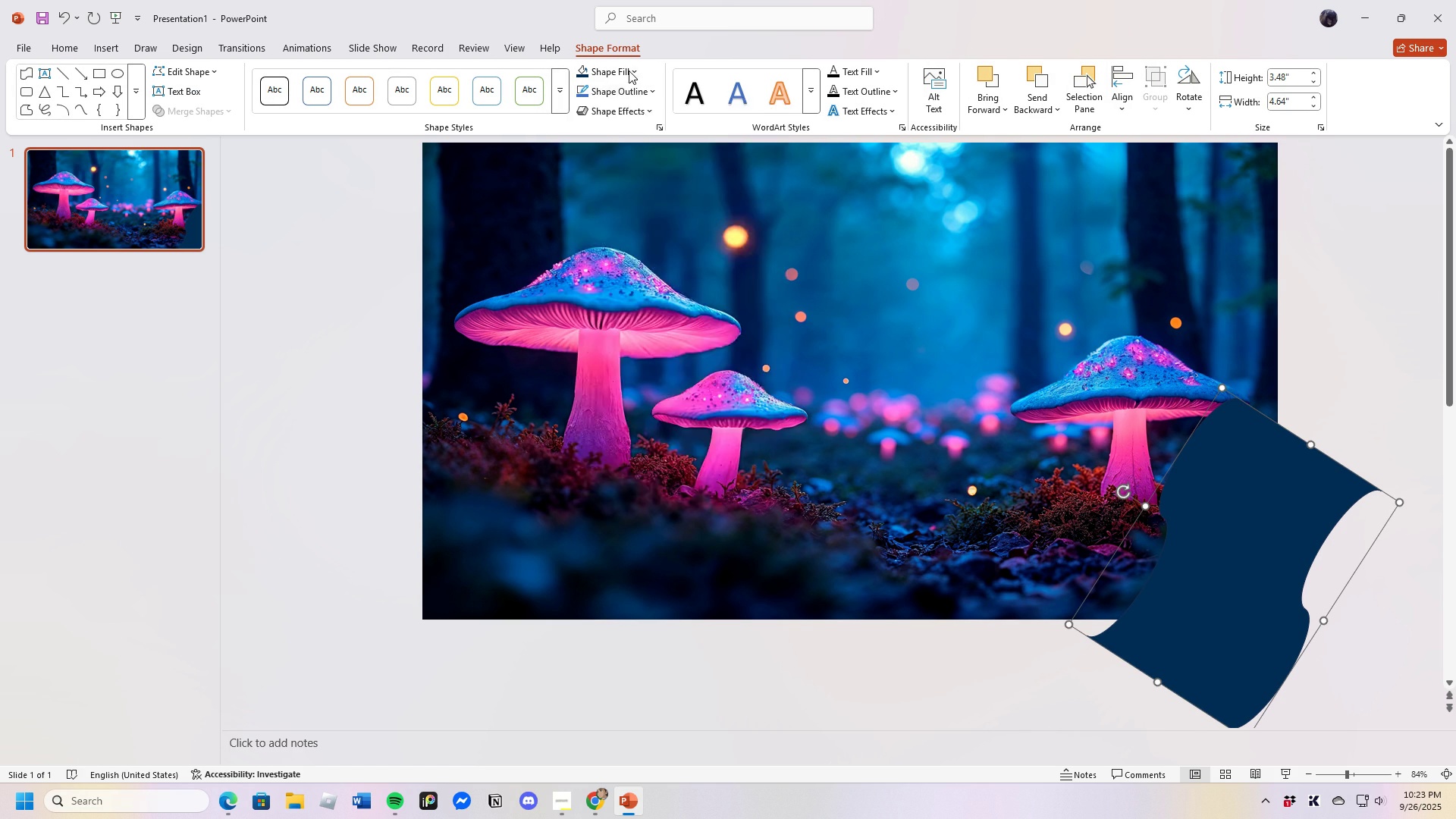 
left_click([629, 71])
 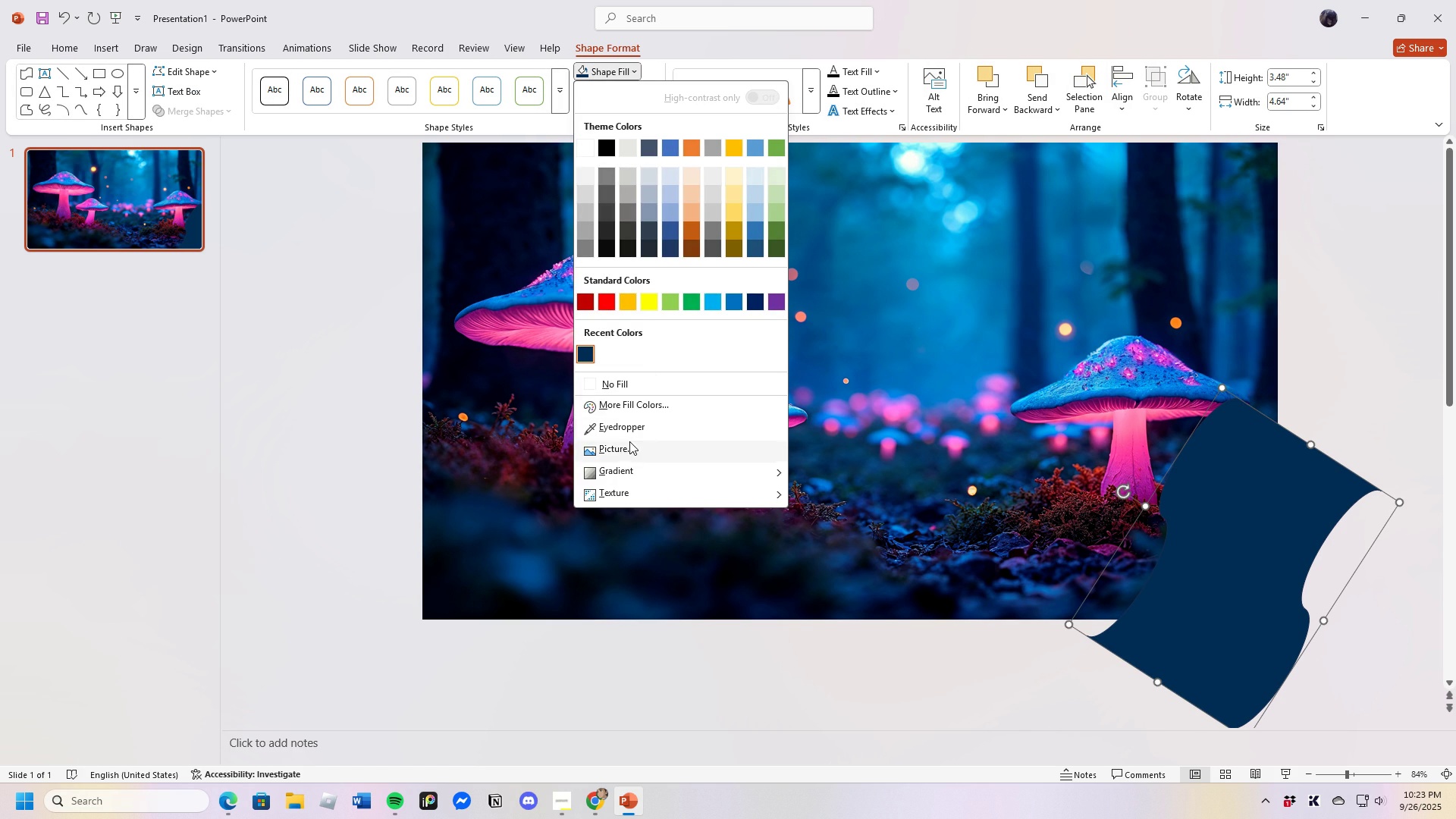 
left_click([633, 428])
 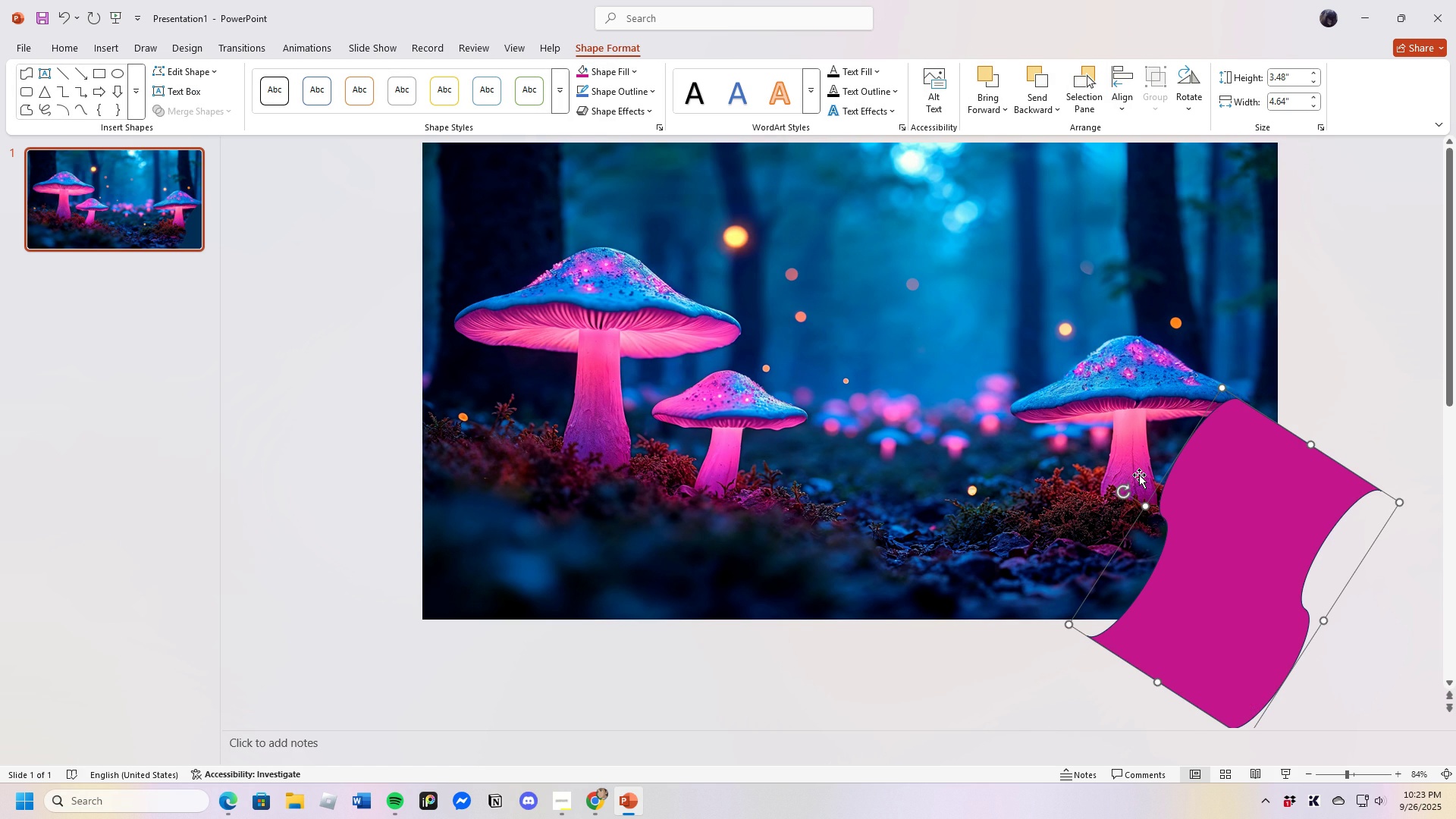 
left_click([1140, 475])
 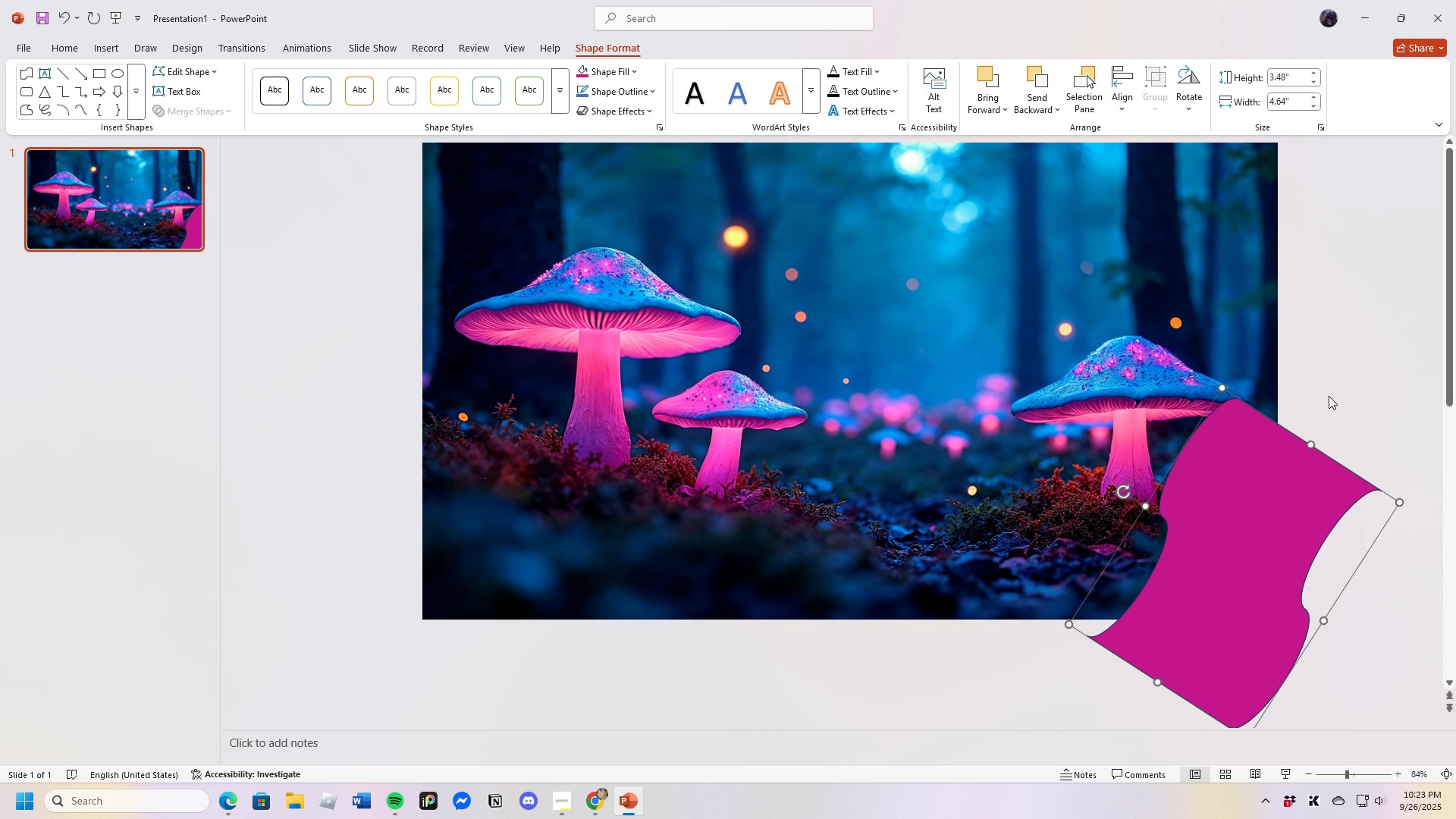 
left_click([1329, 381])
 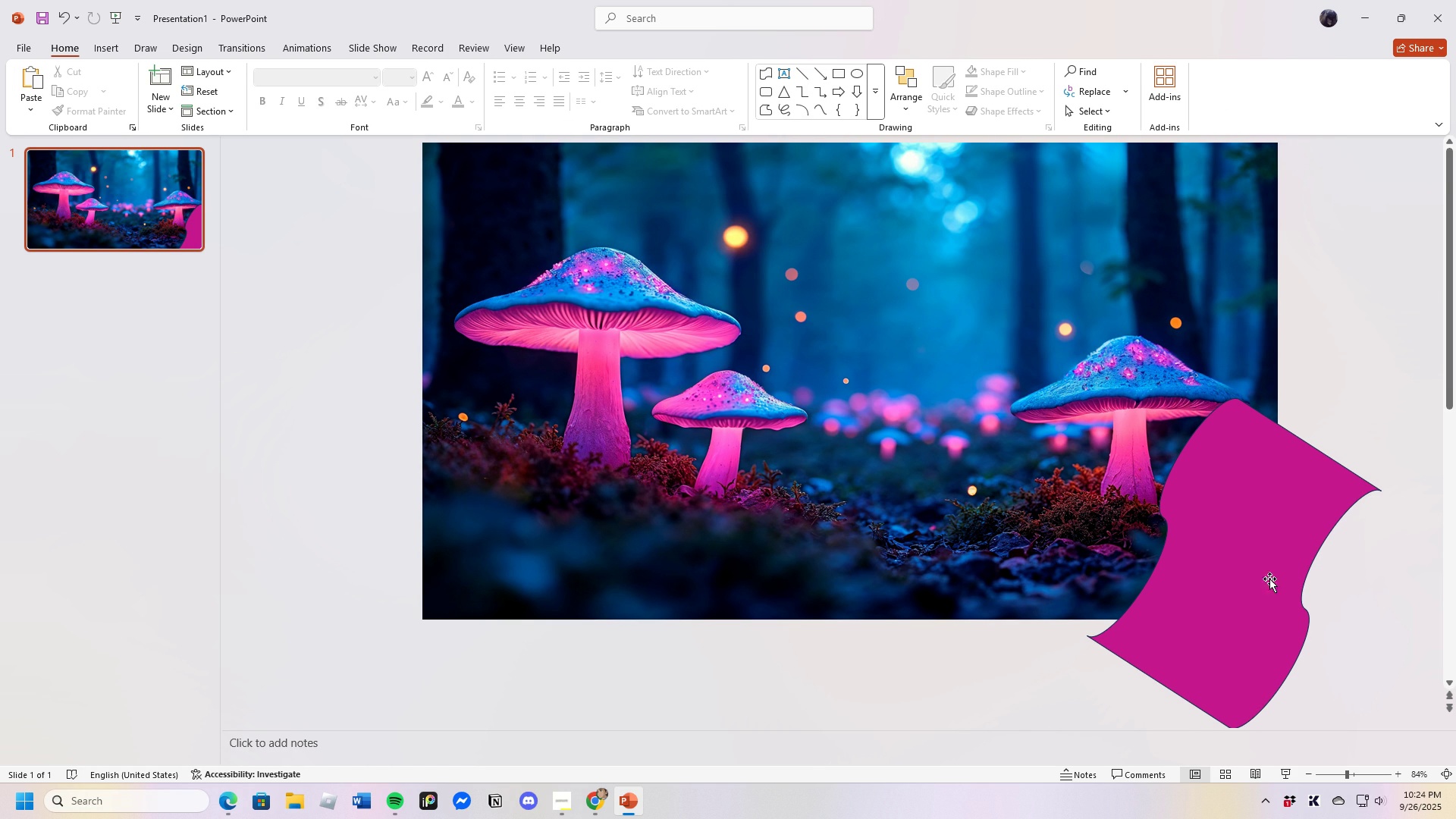 
wait(7.62)
 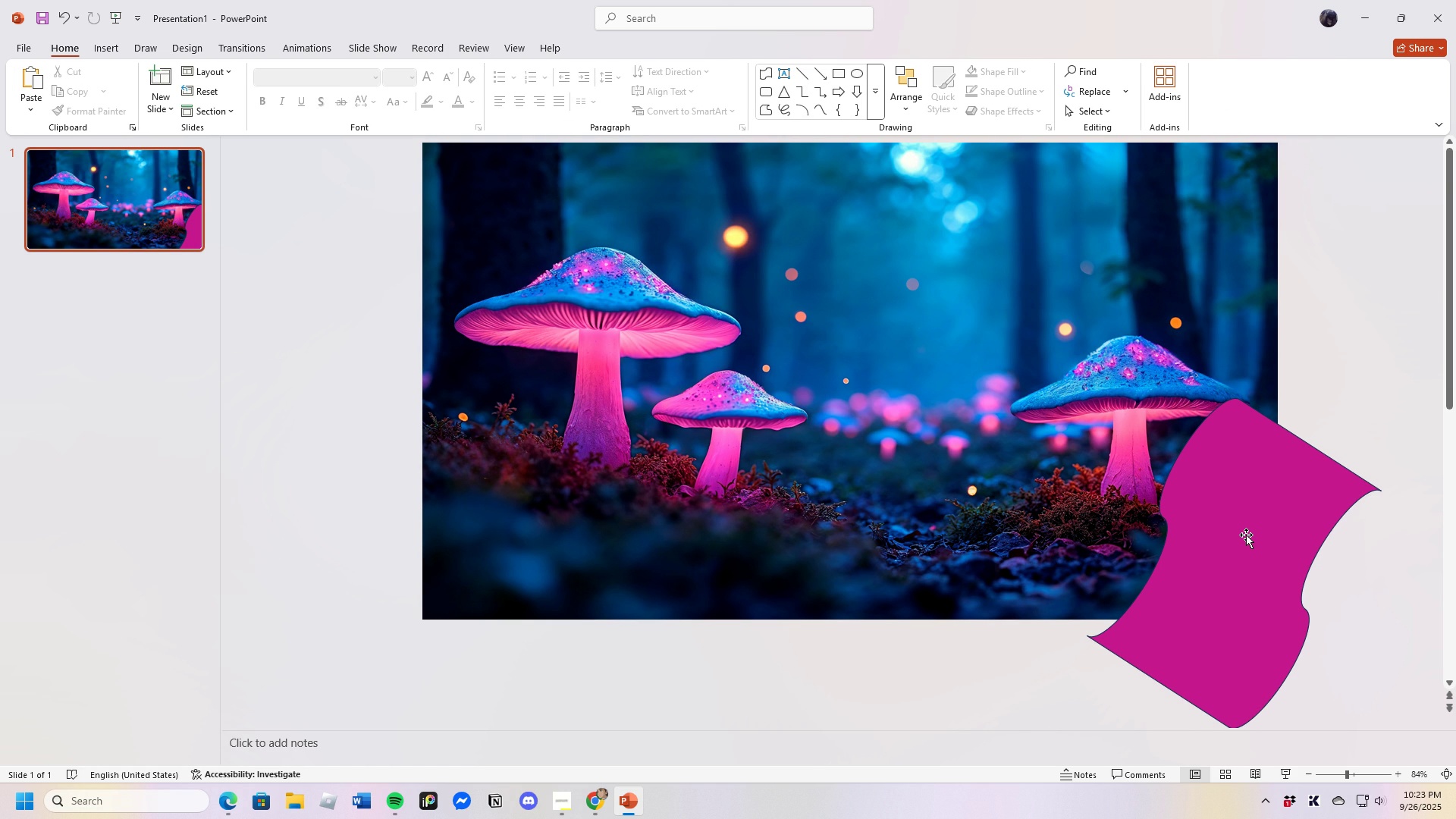 
left_click([96, 43])
 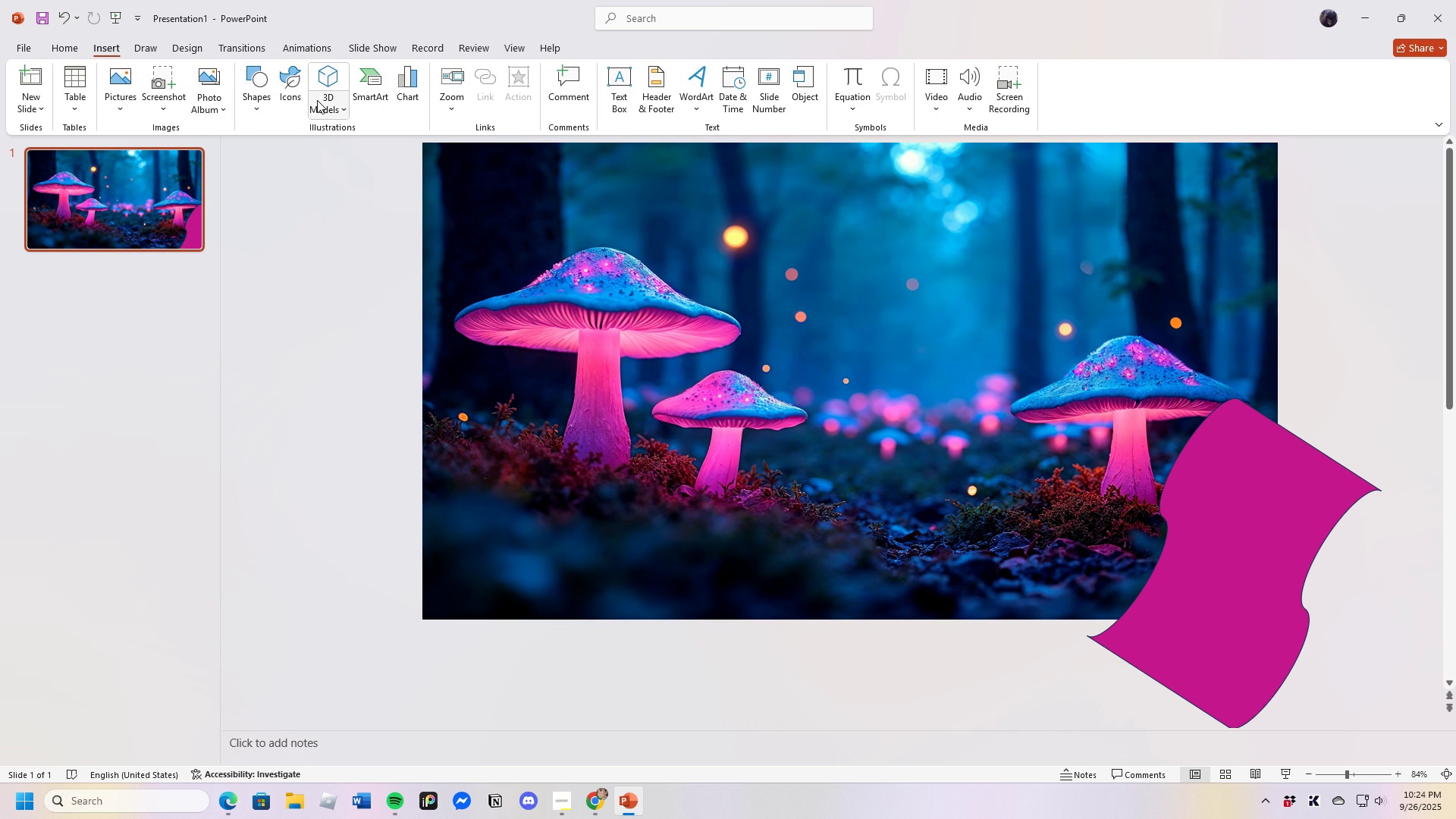 
left_click([262, 90])
 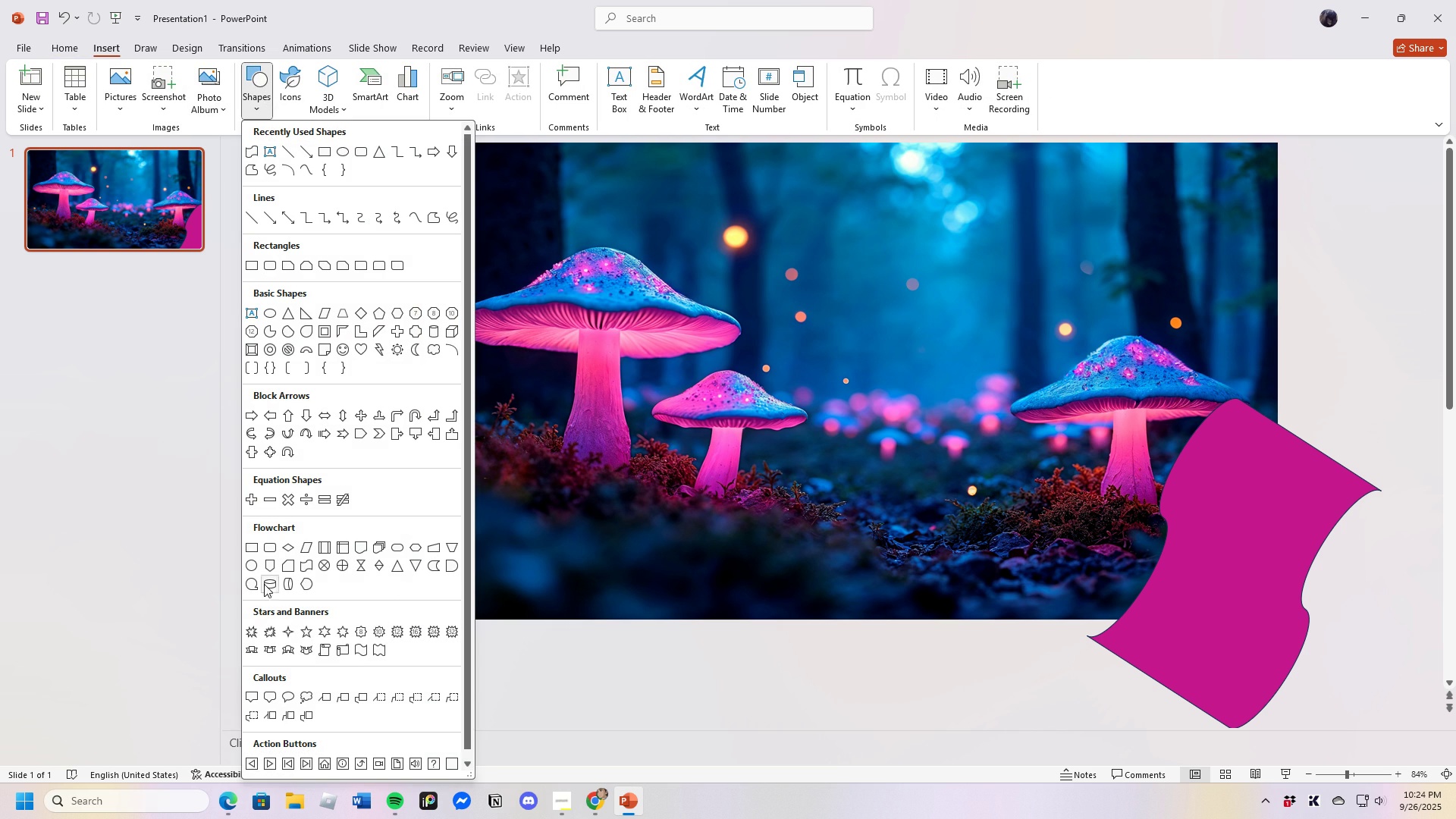 
left_click([265, 564])